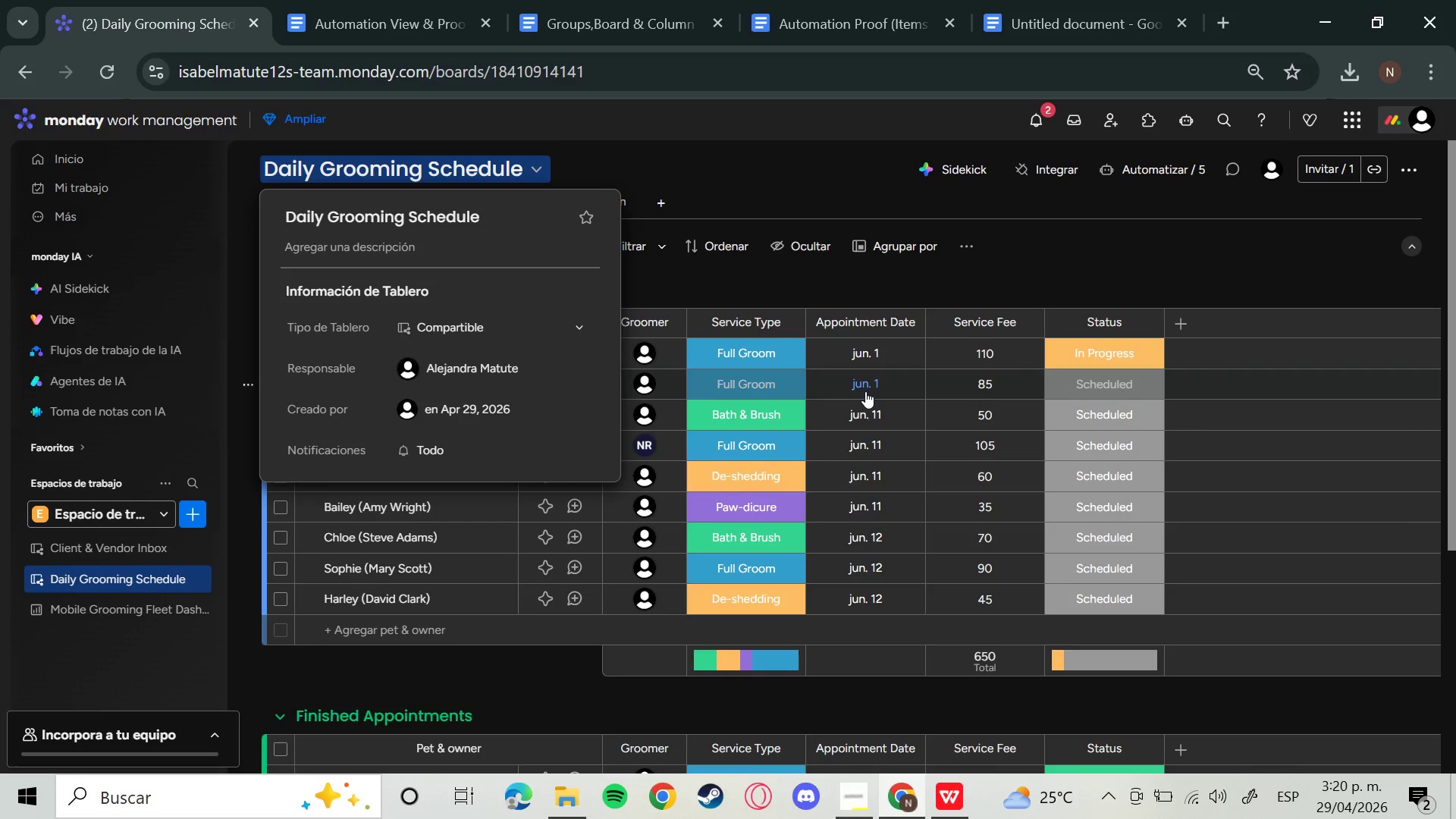 
left_click([828, 287])